 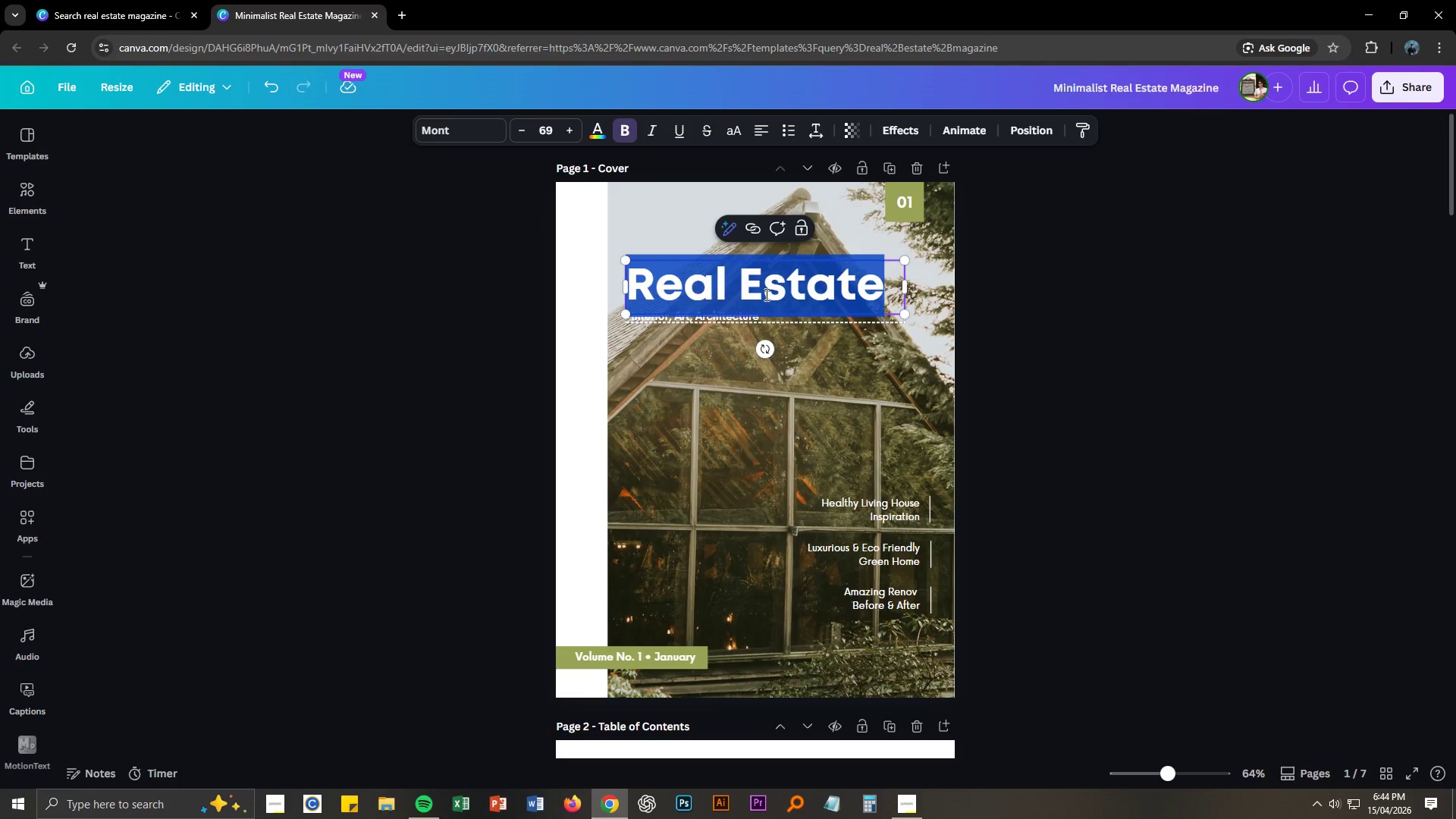 
left_click([1043, 475])
 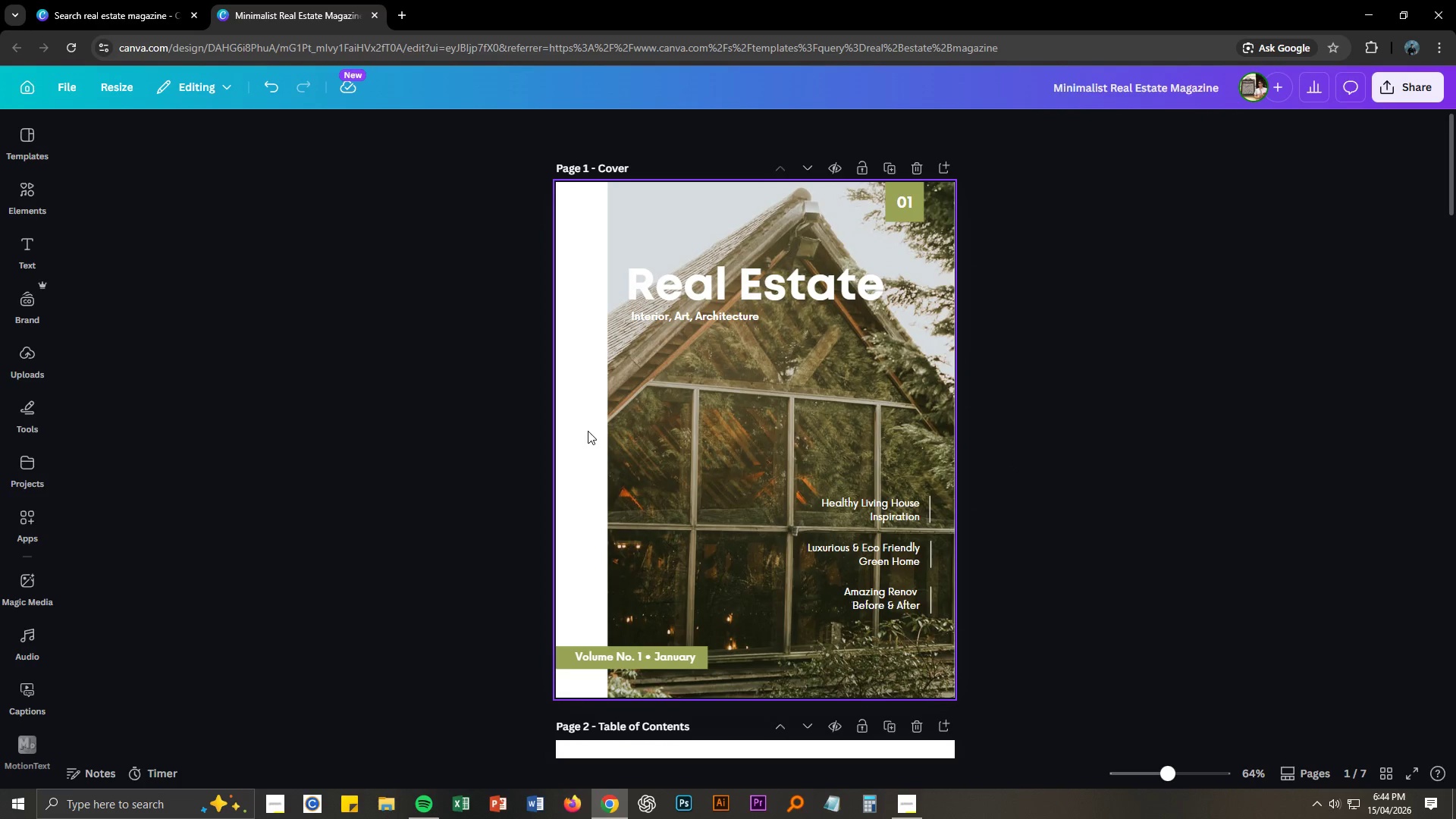 
left_click([589, 428])
 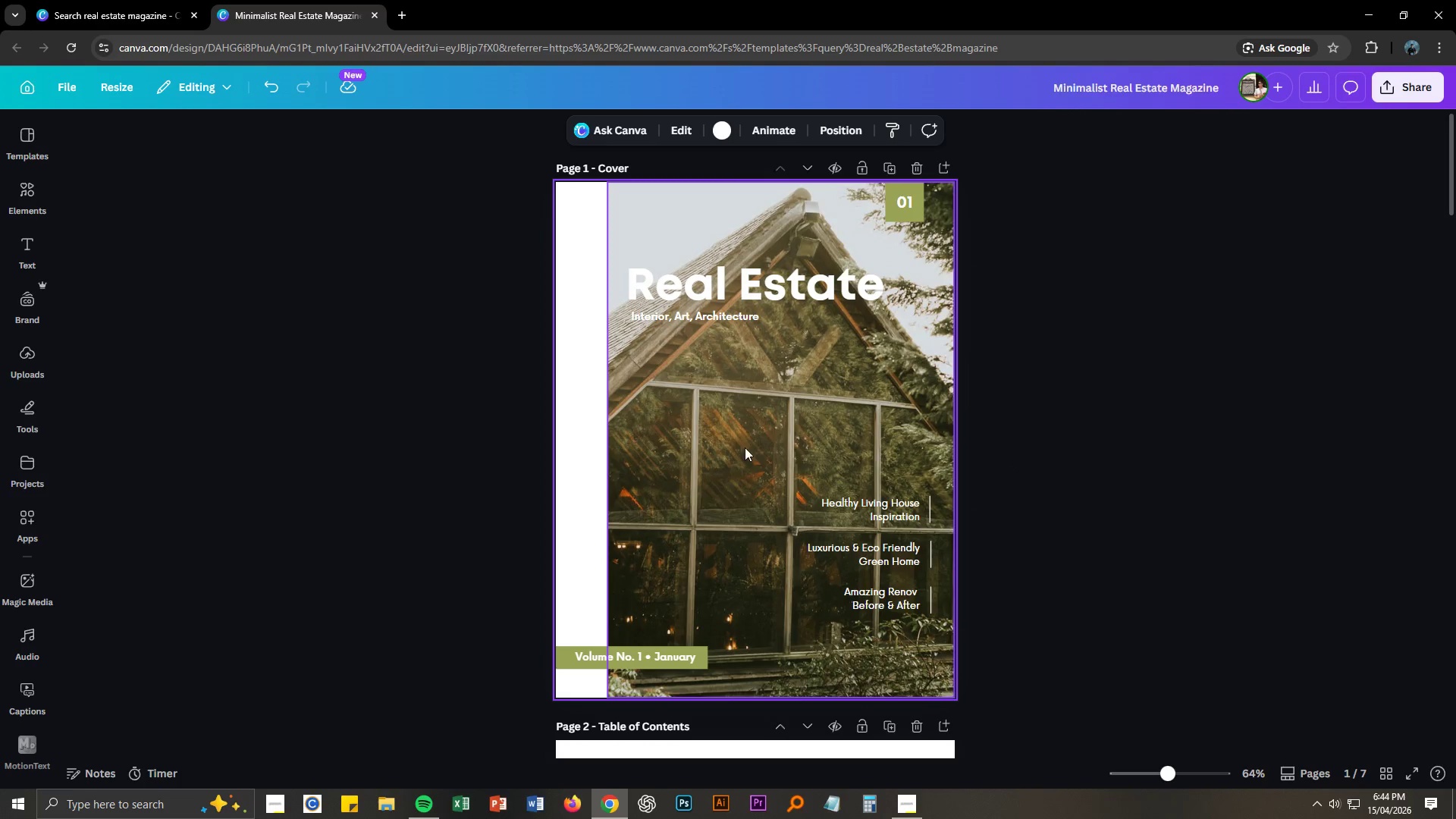 
left_click([800, 456])
 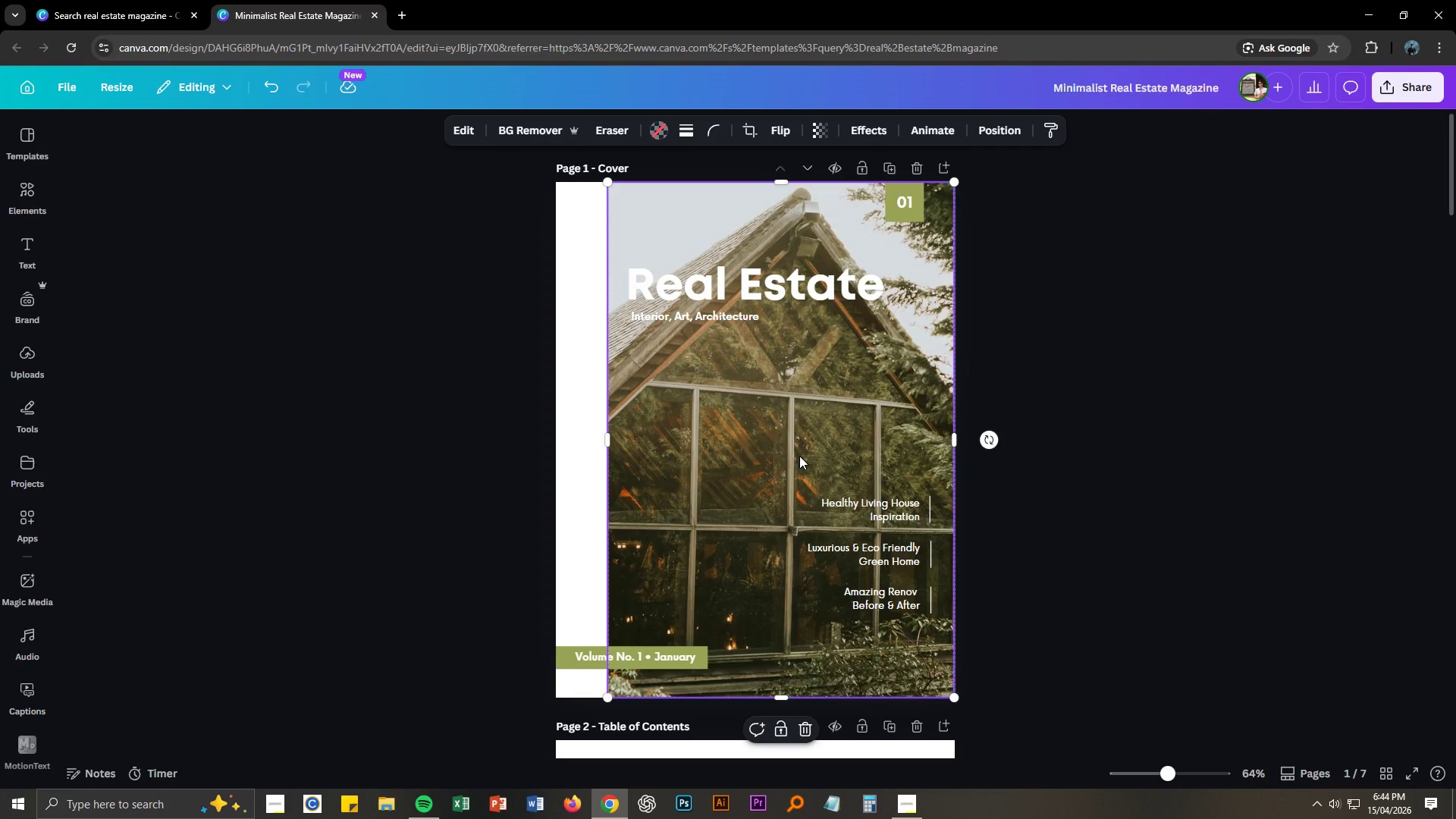 
key(Alt+AltLeft)
 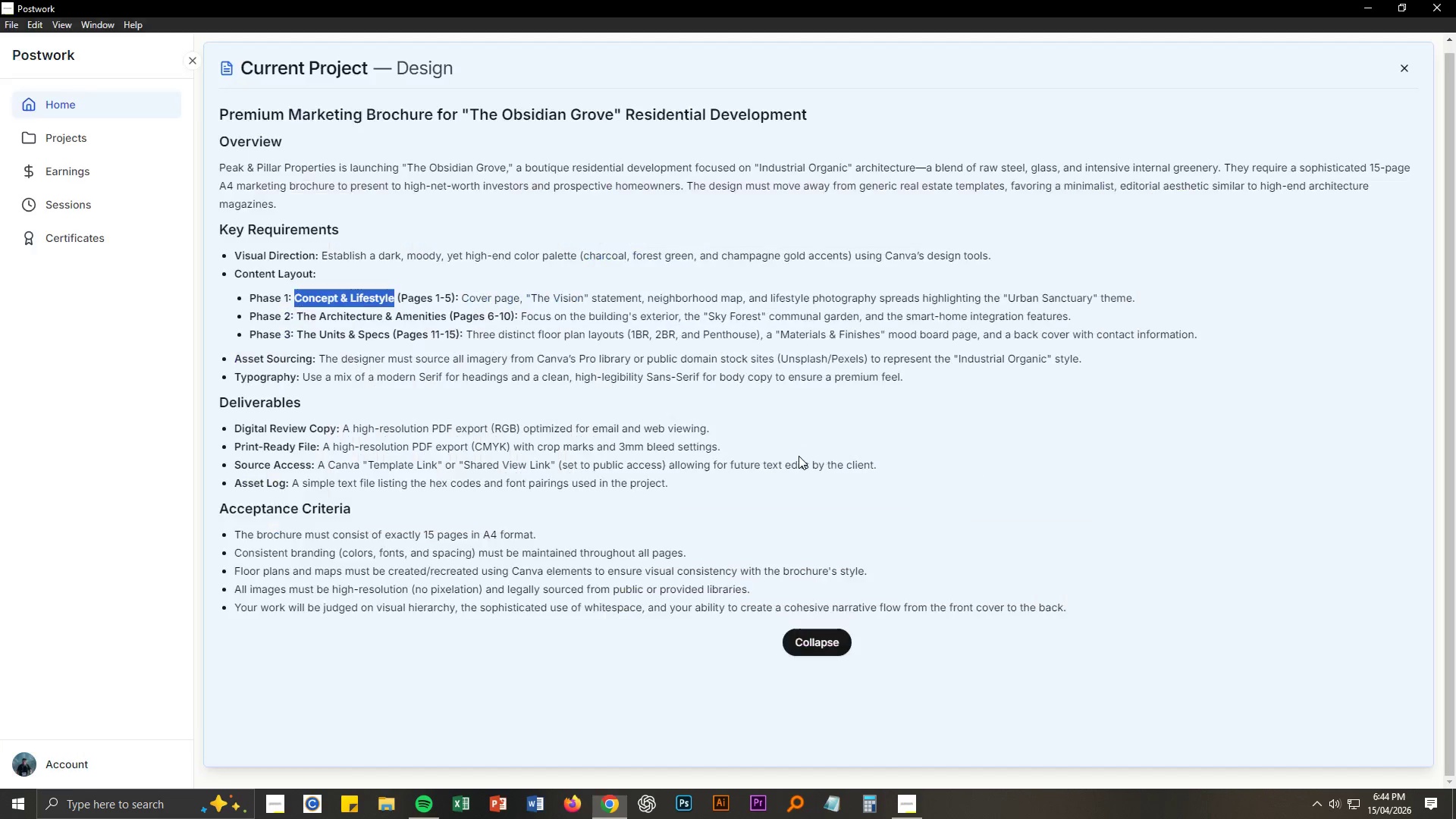 
key(Alt+Tab)